 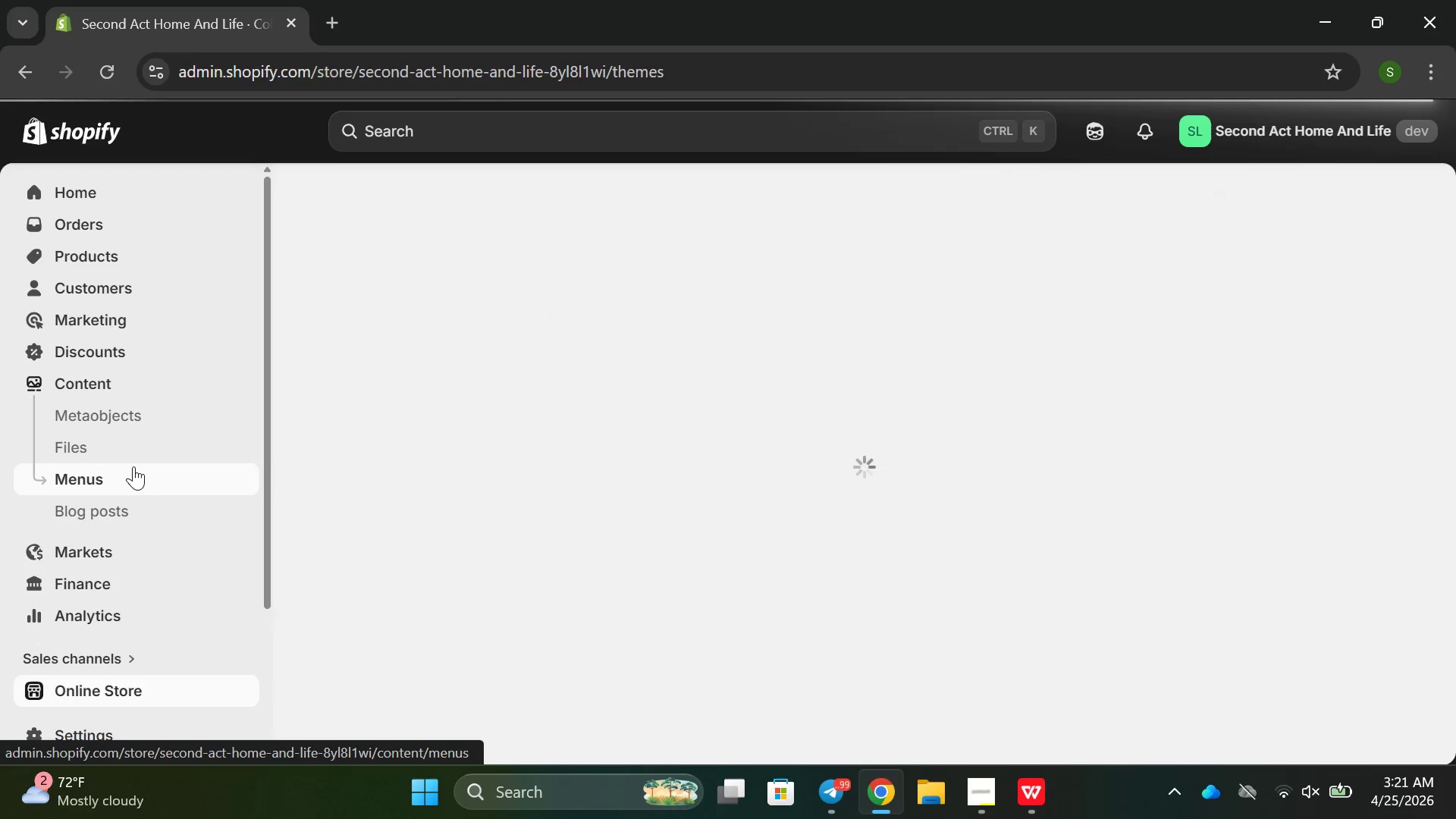 
left_click([133, 466])
 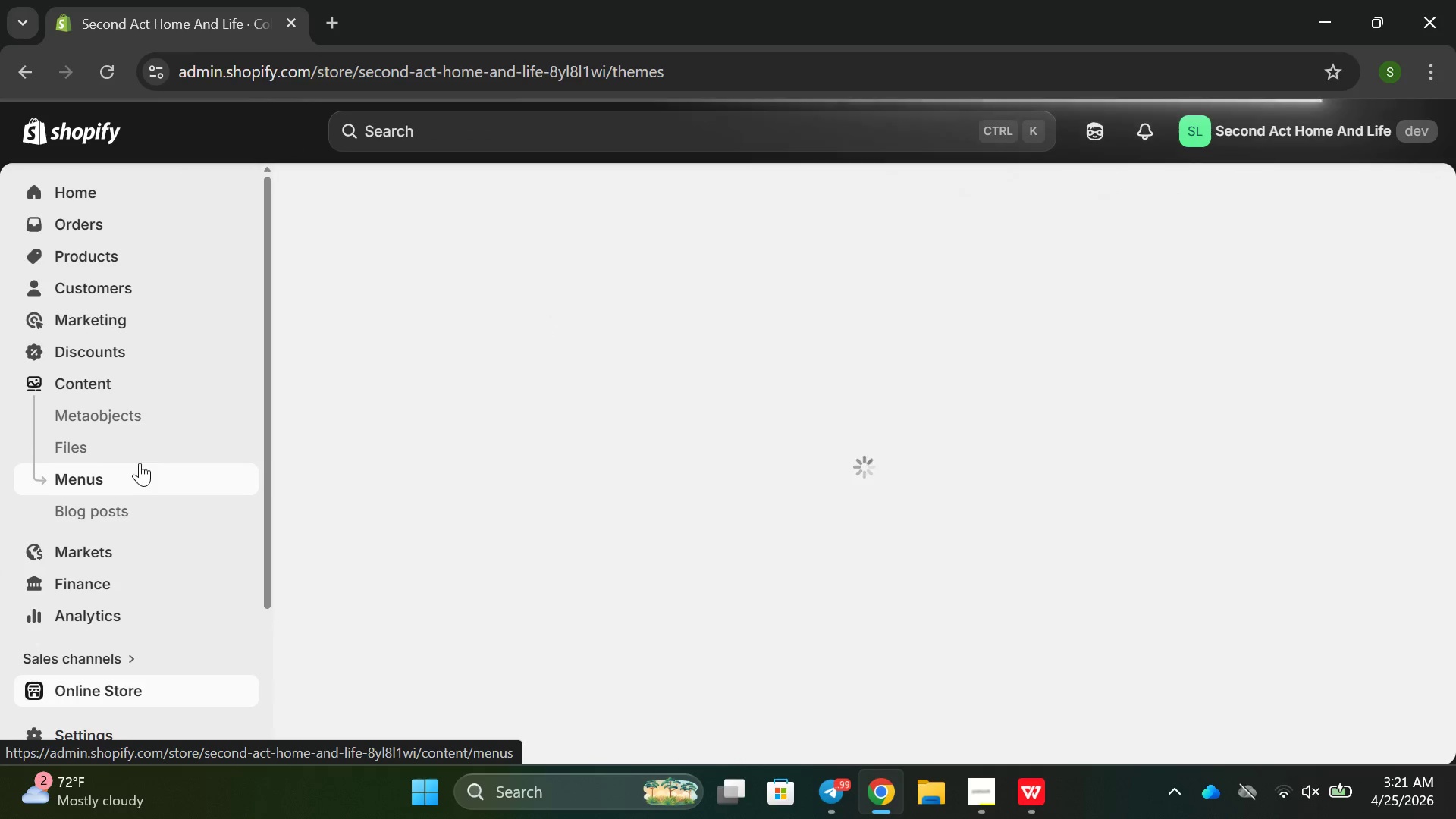 
wait(5.36)
 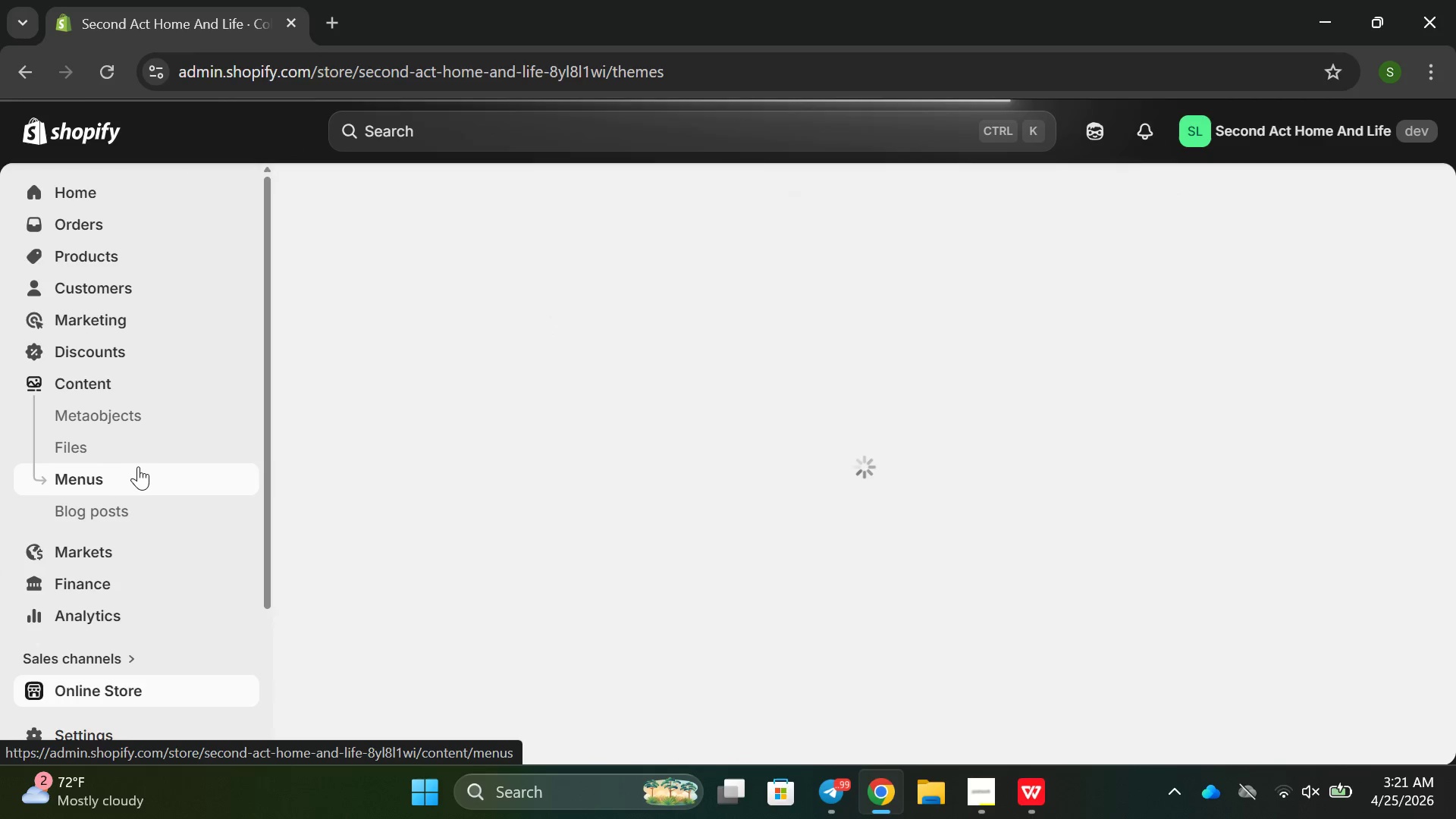 
mouse_move([171, 412])
 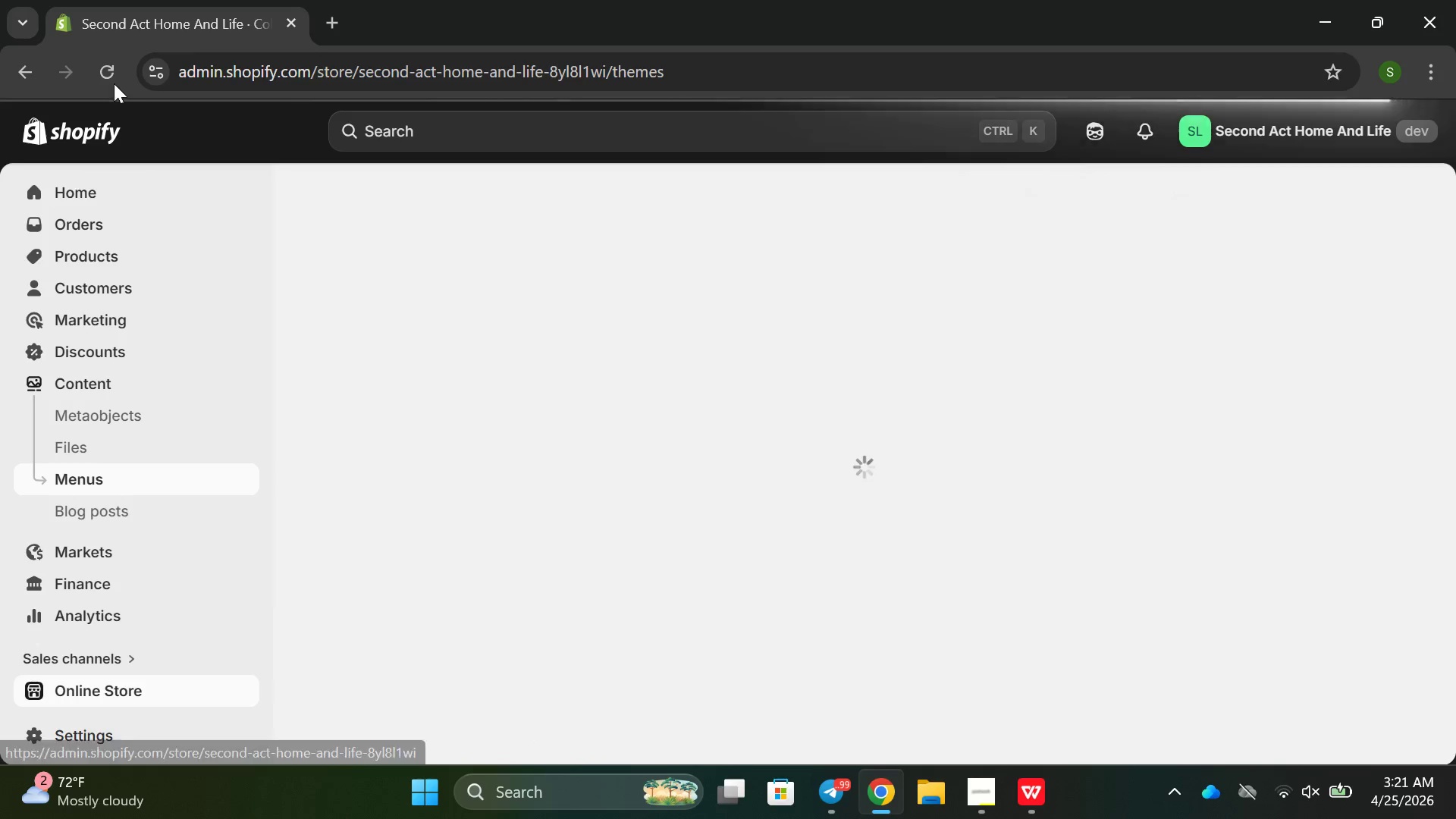 
left_click([105, 71])
 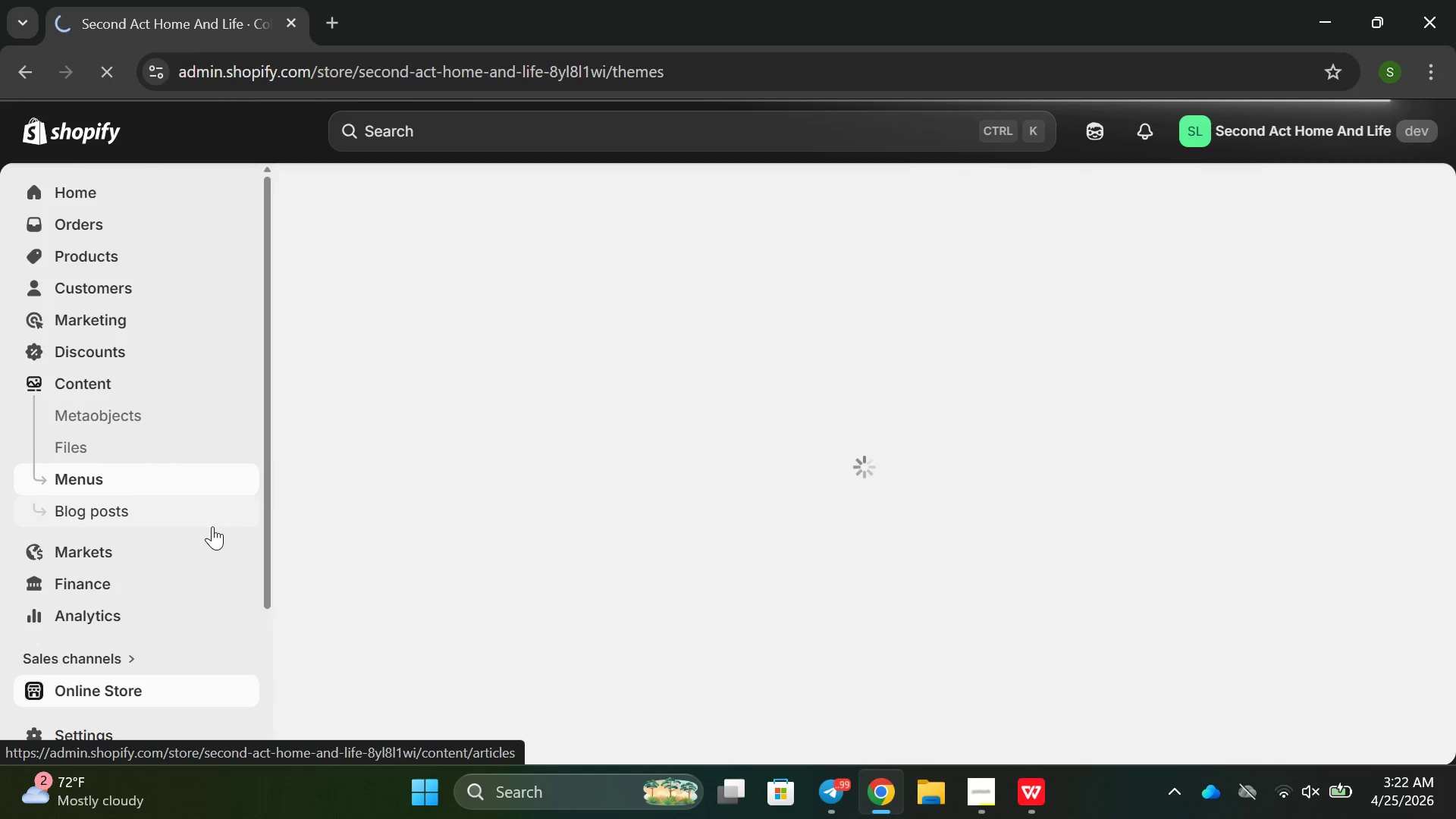 
wait(8.28)
 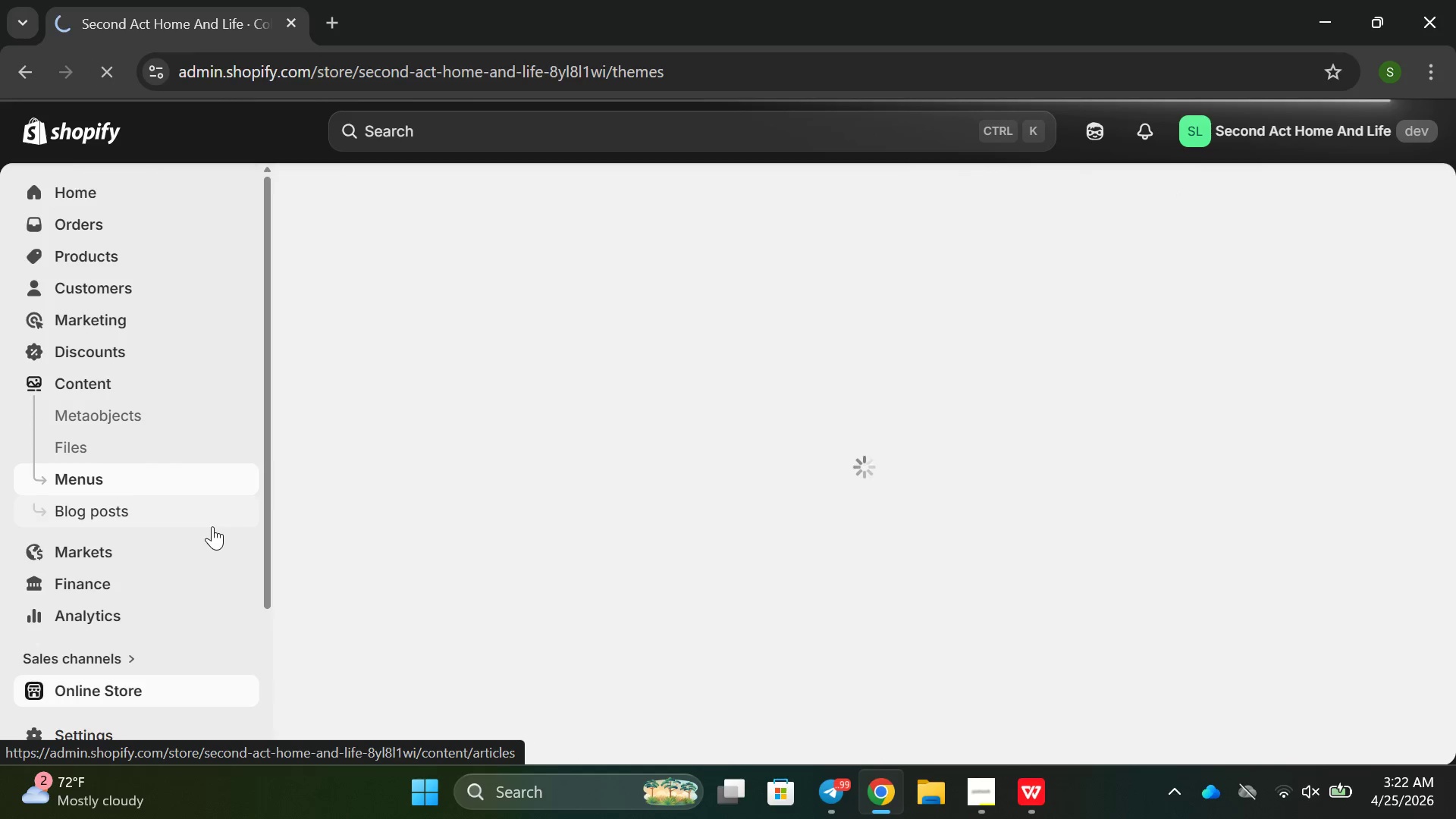 
left_click([141, 498])
 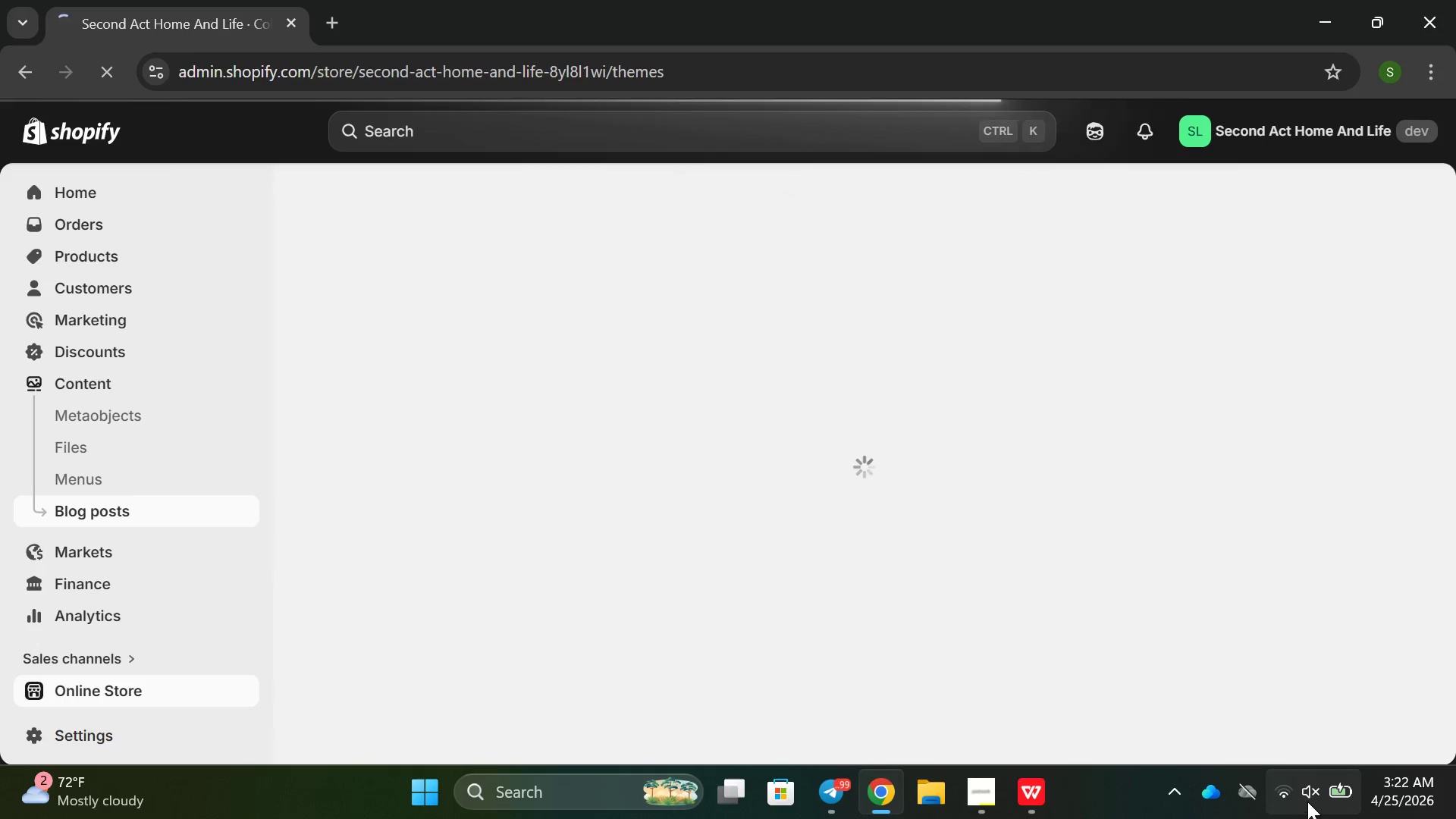 
left_click([1294, 792])
 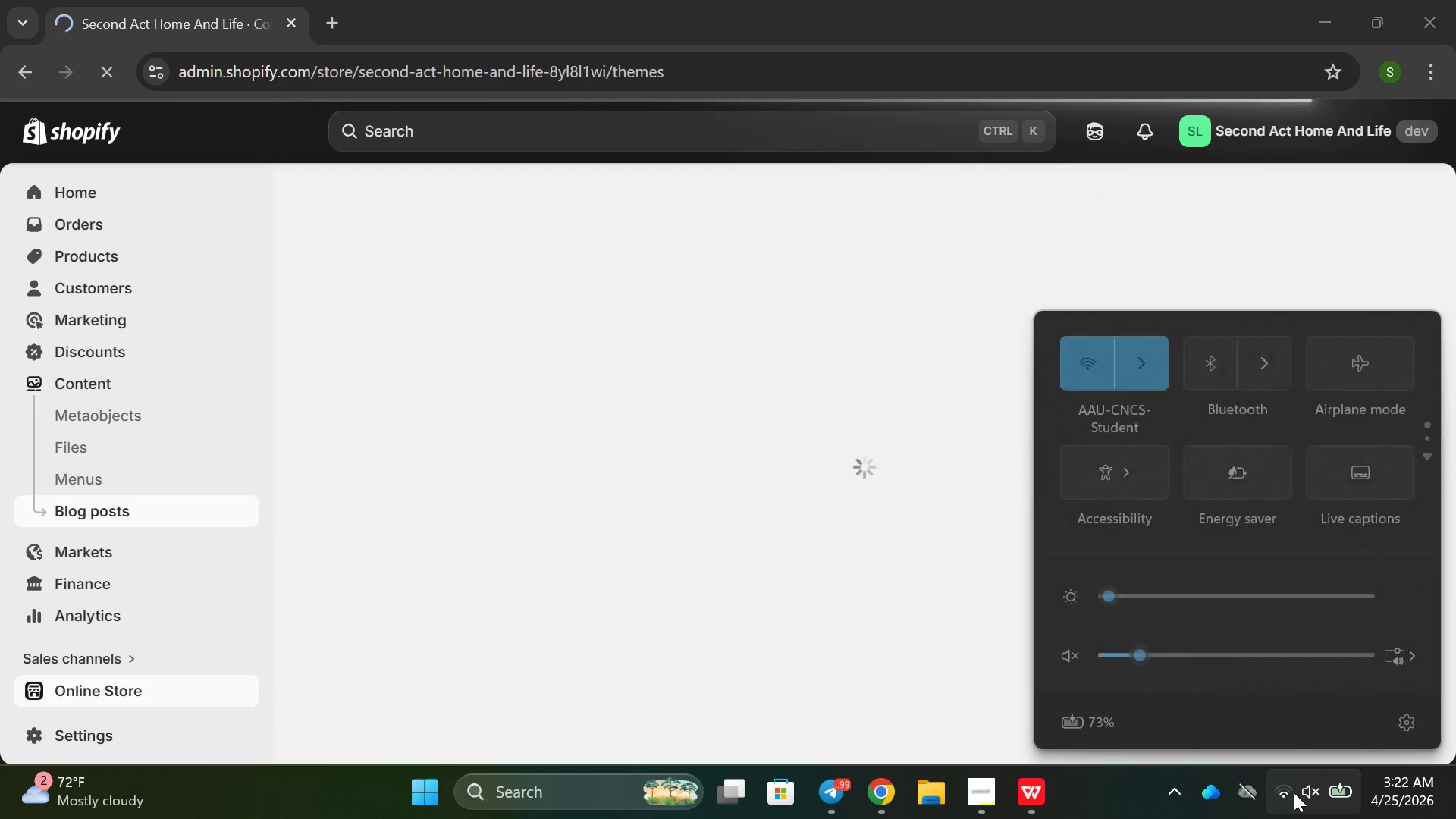 
left_click([1294, 792])
 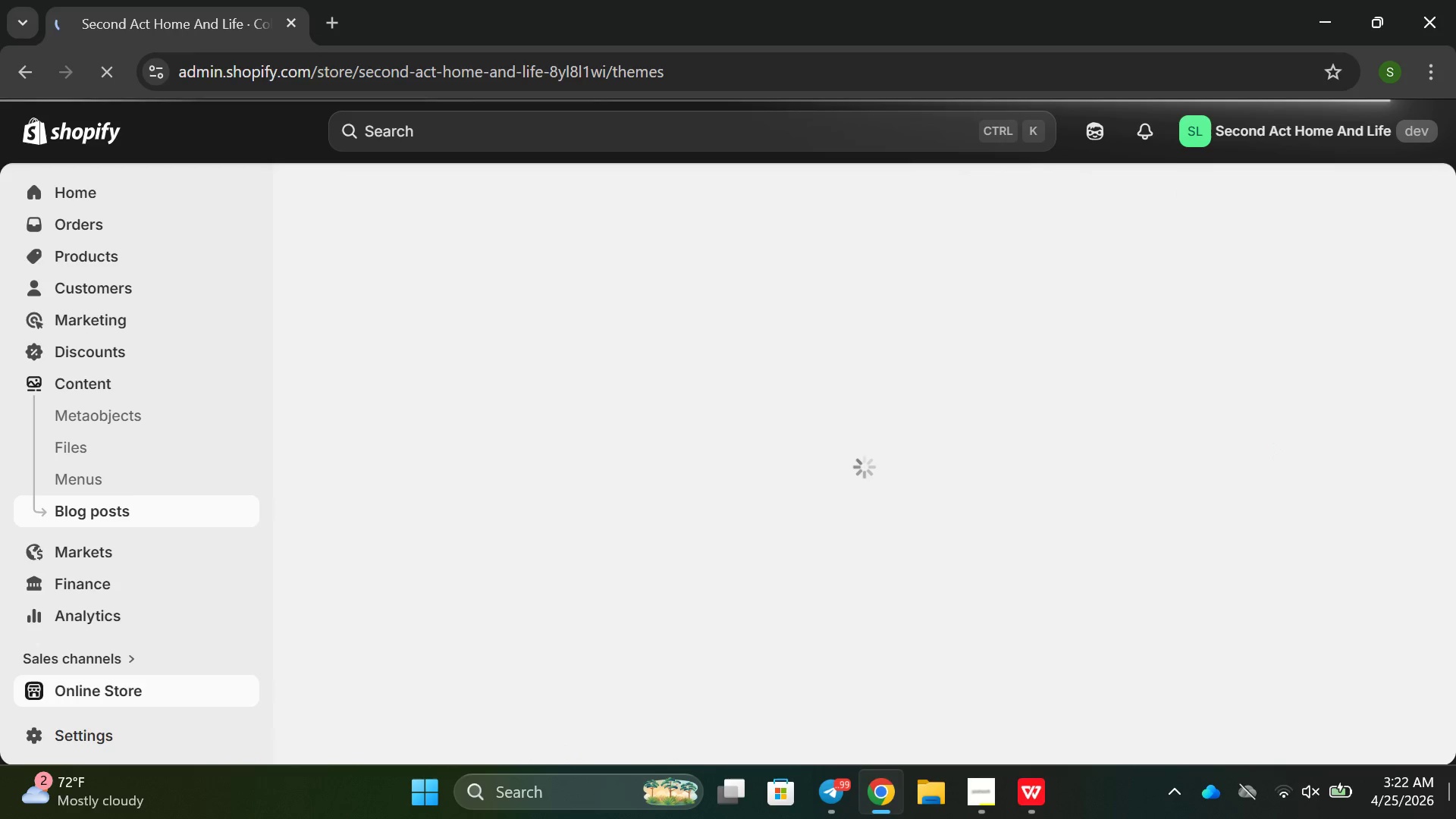 
wait(18.42)
 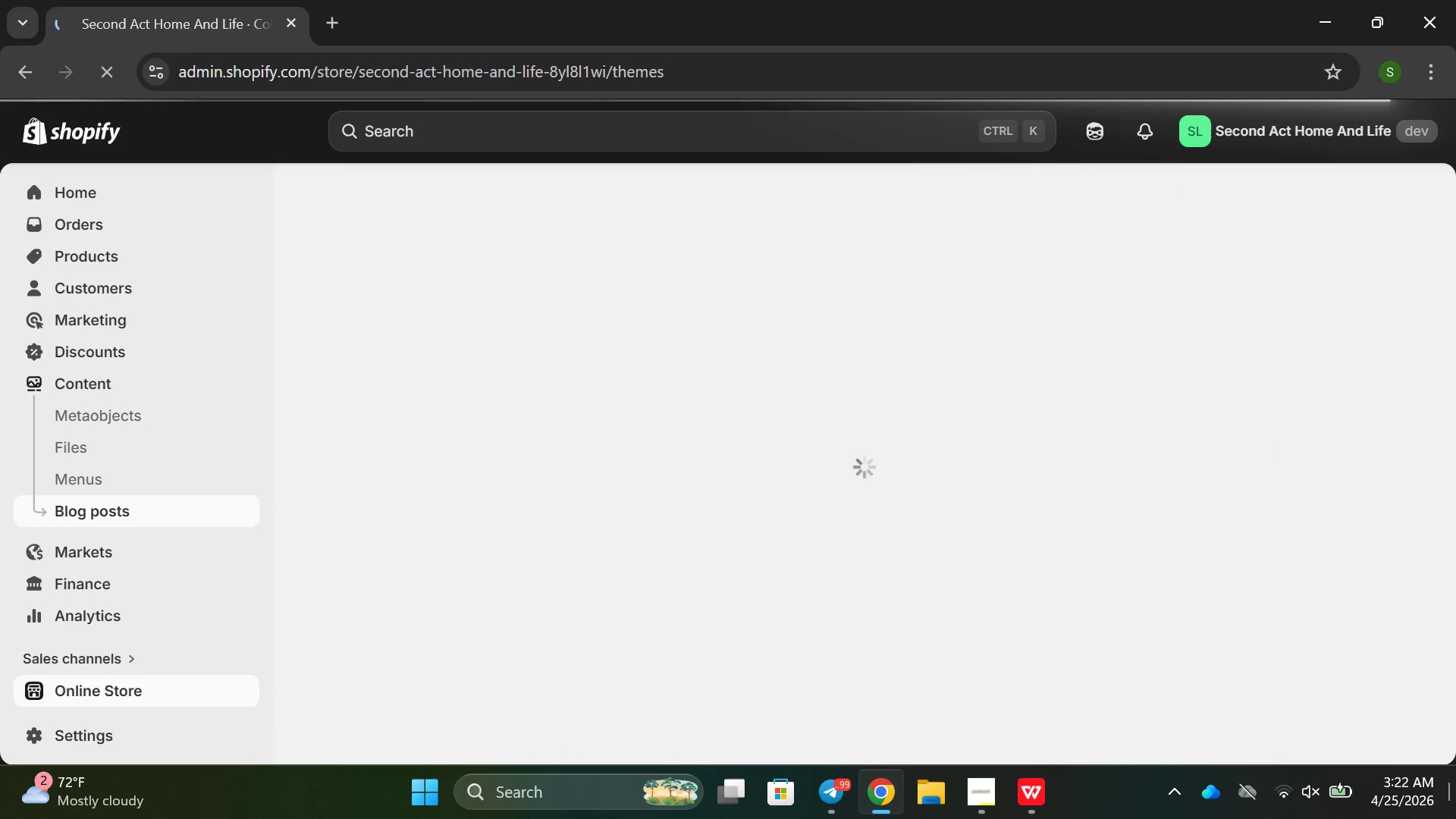 
scroll: coordinate [158, 657], scroll_direction: down, amount: 3.0
 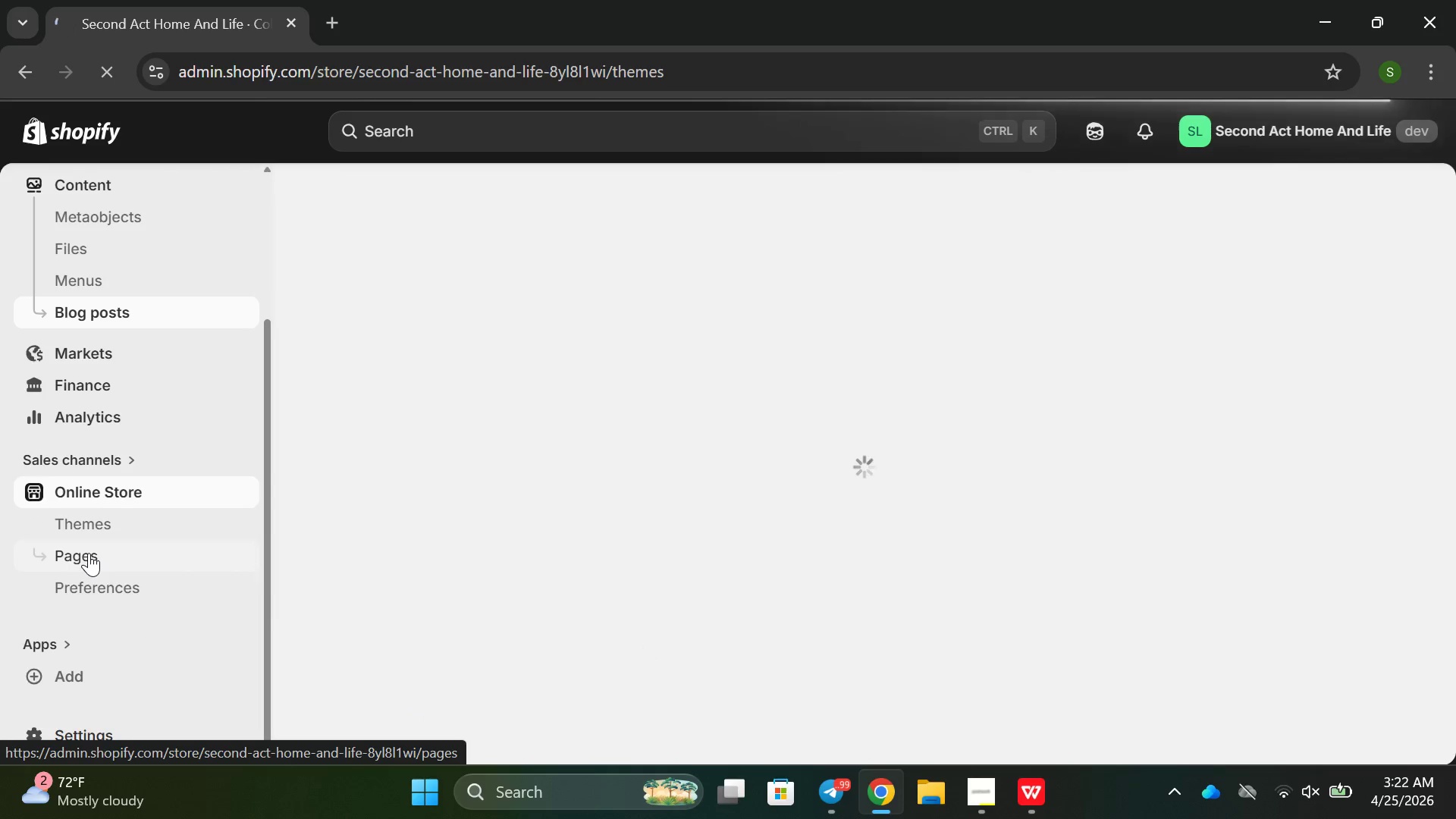 
left_click([99, 526])
 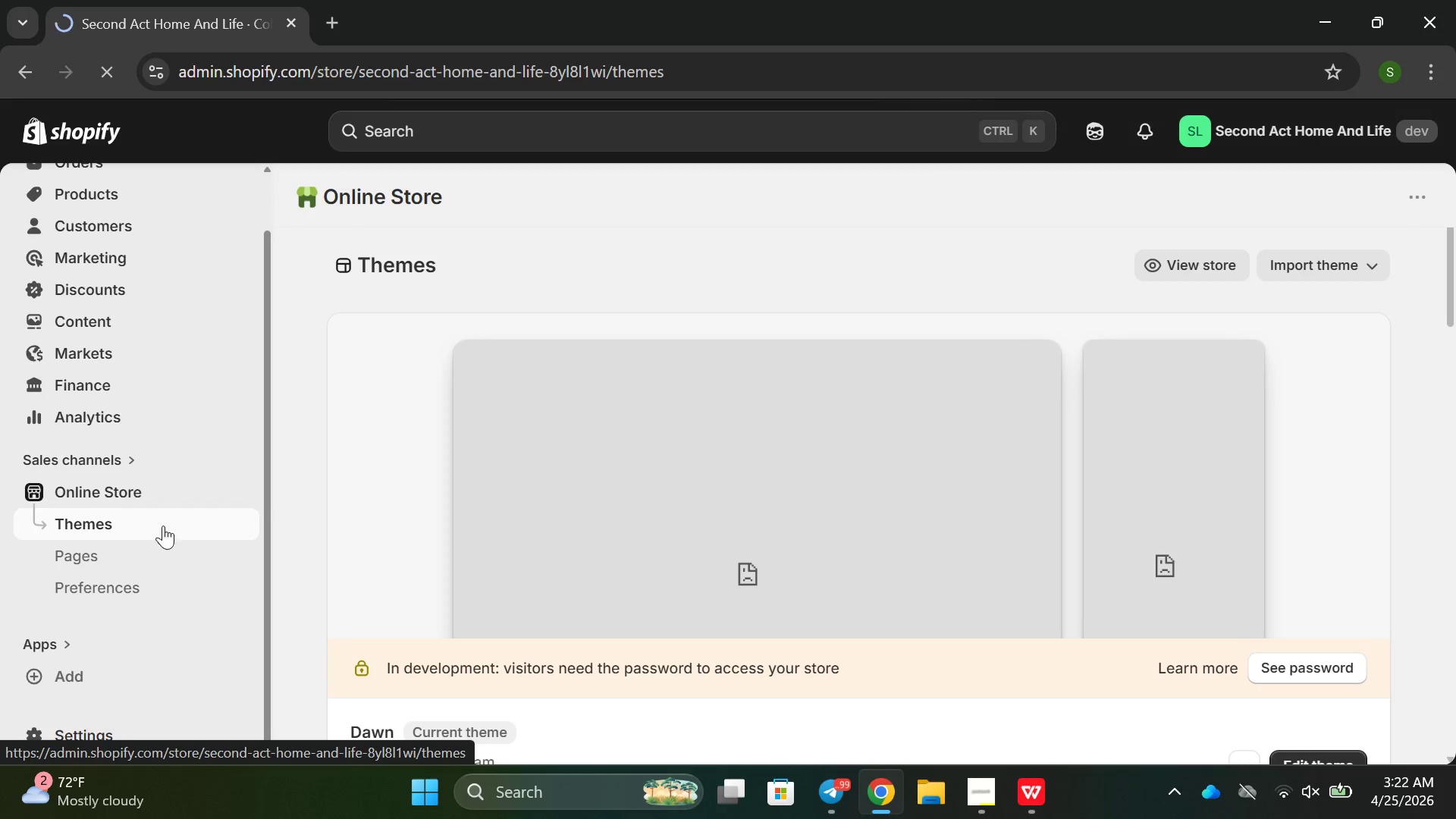 
scroll: coordinate [785, 540], scroll_direction: down, amount: 5.0
 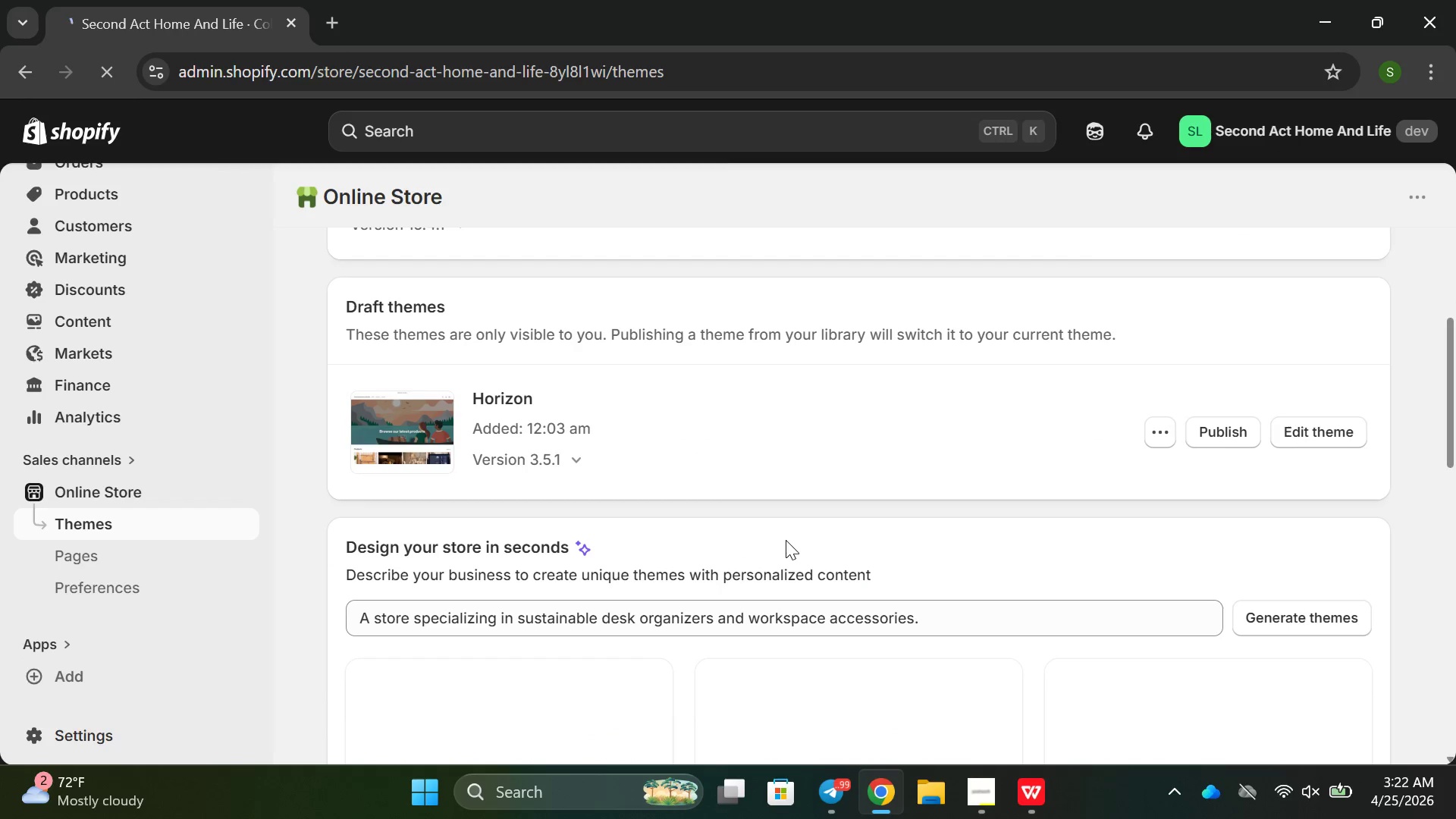 
scroll: coordinate [786, 540], scroll_direction: up, amount: 4.0
 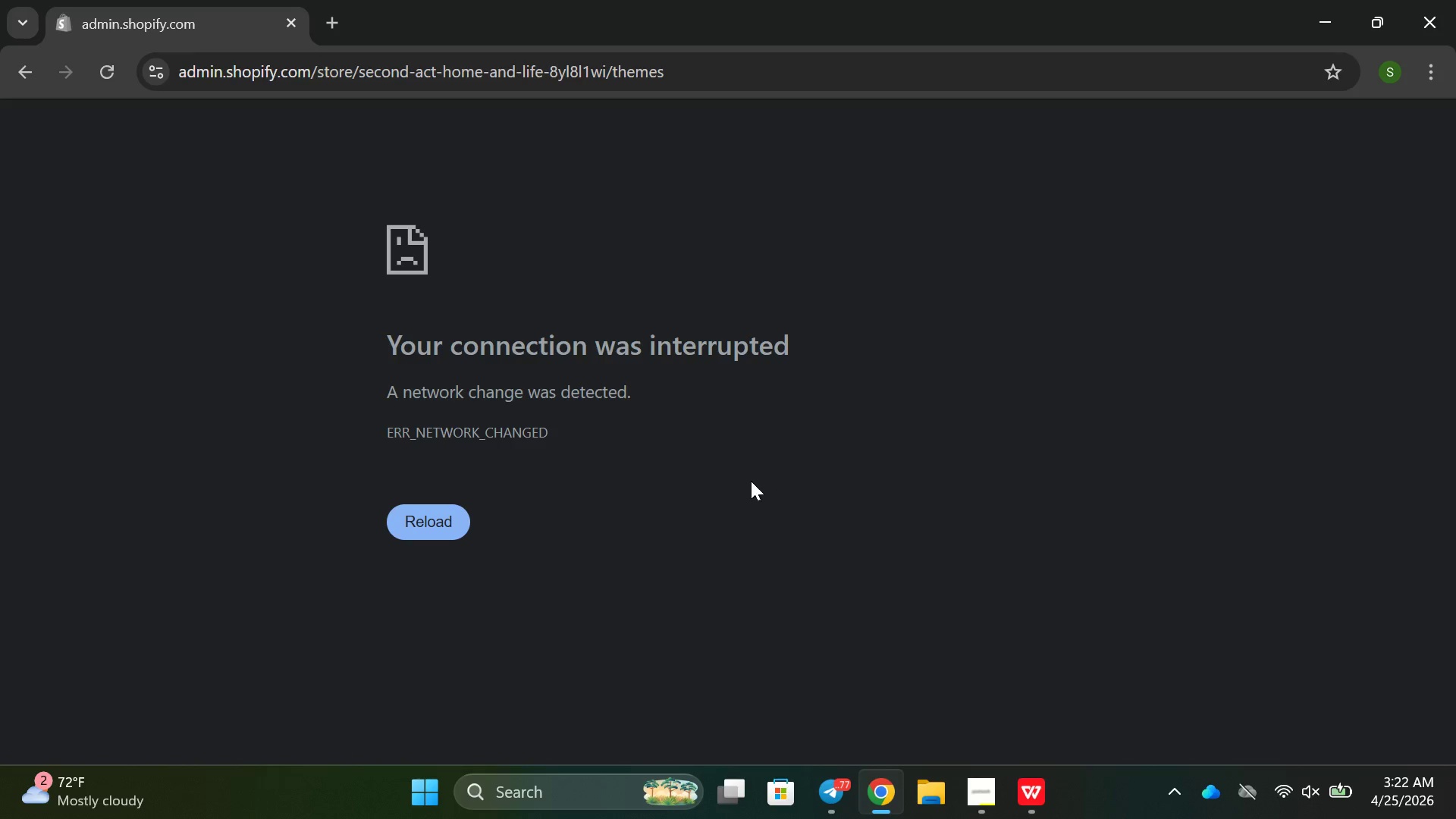 
left_click_drag(start_coordinate=[440, 519], to_coordinate=[444, 521])